 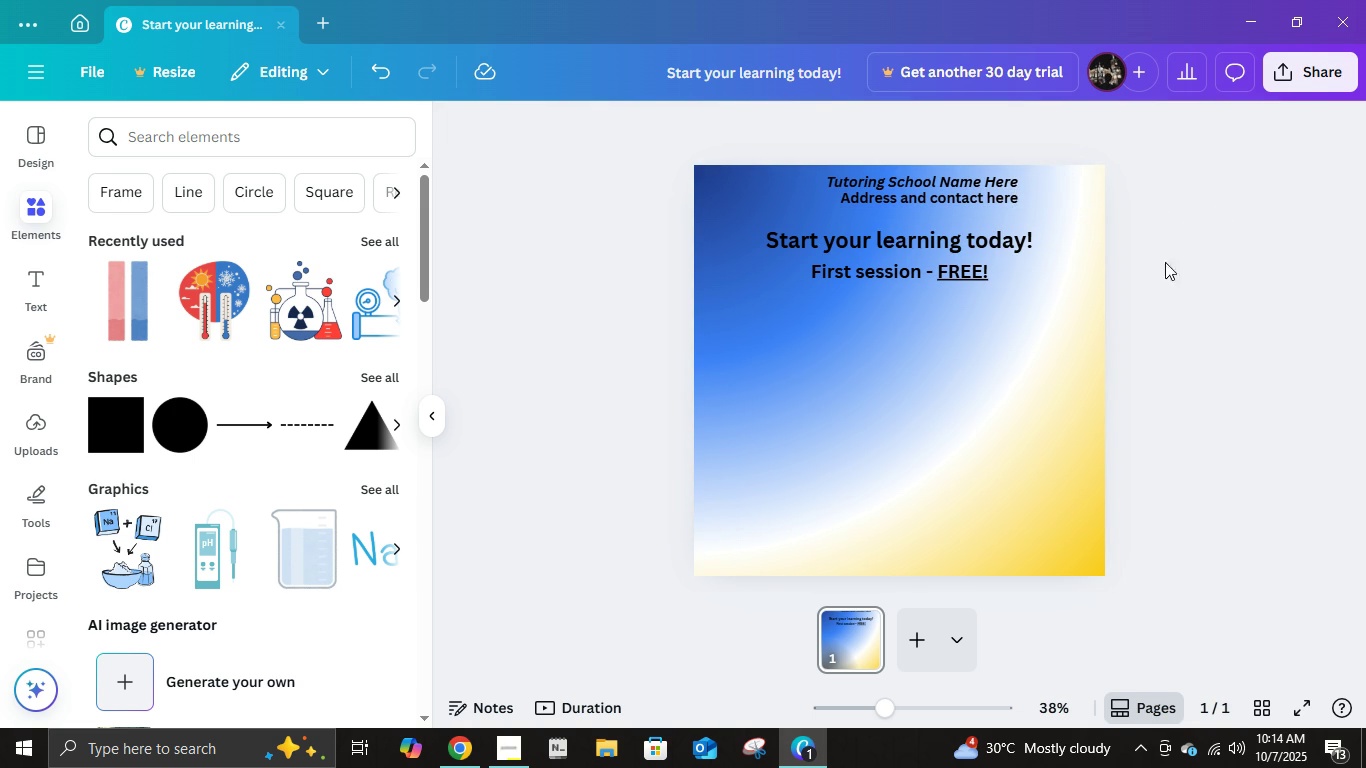 
double_click([1000, 183])
 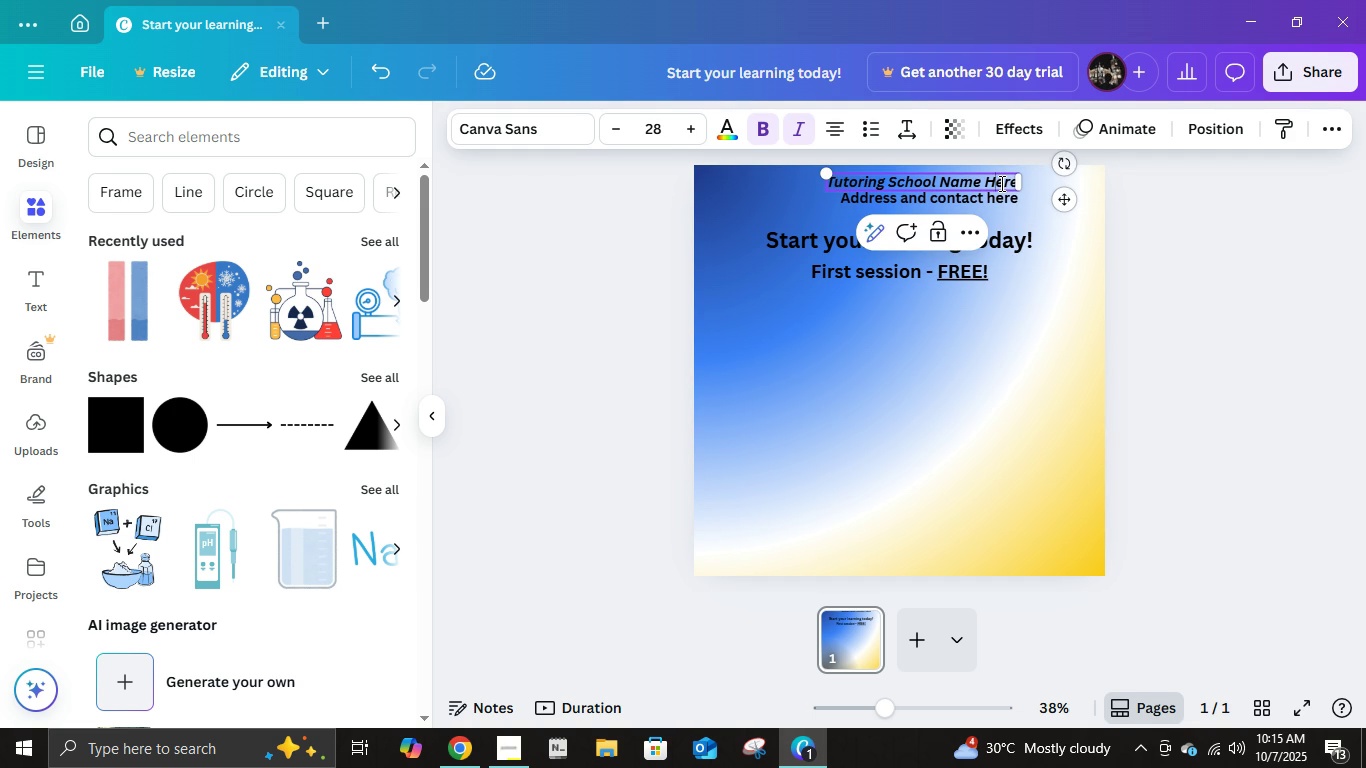 
key(ArrowLeft)
 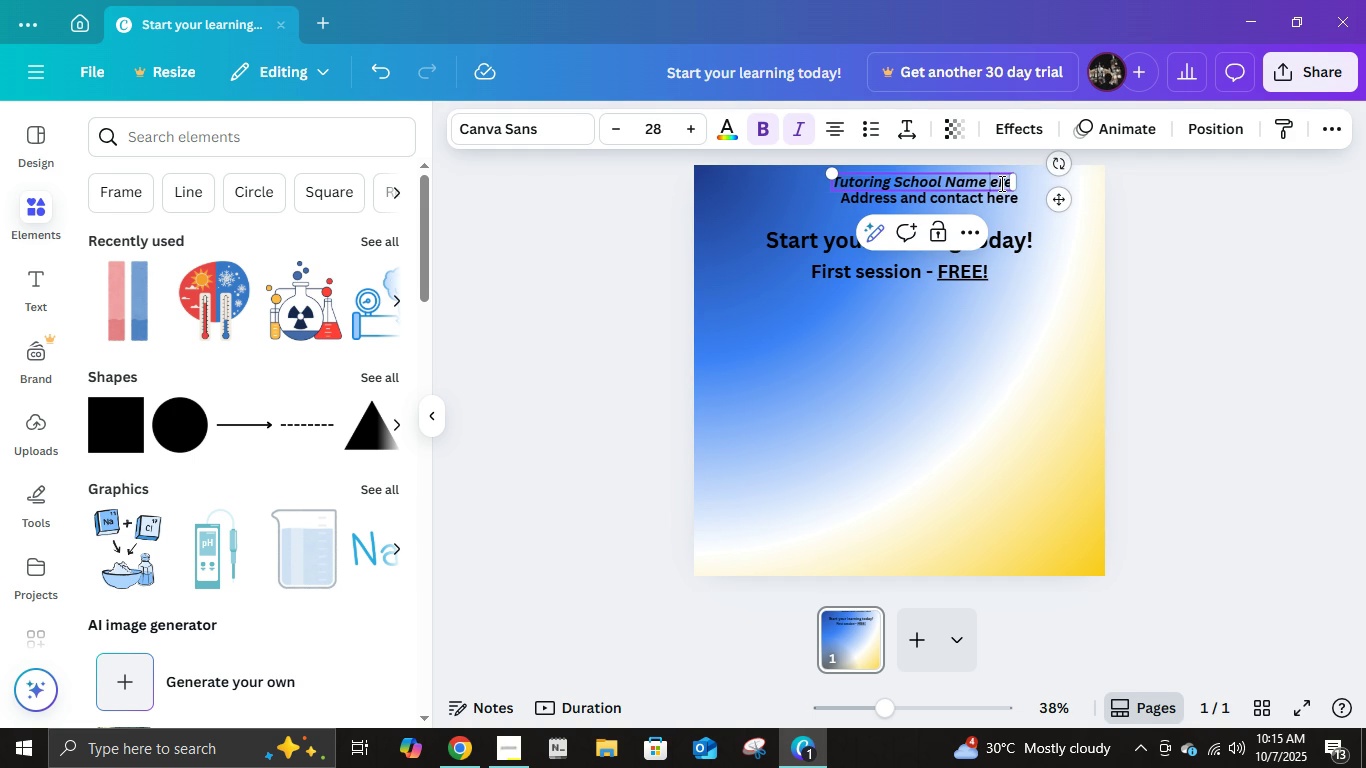 
key(Backspace)
 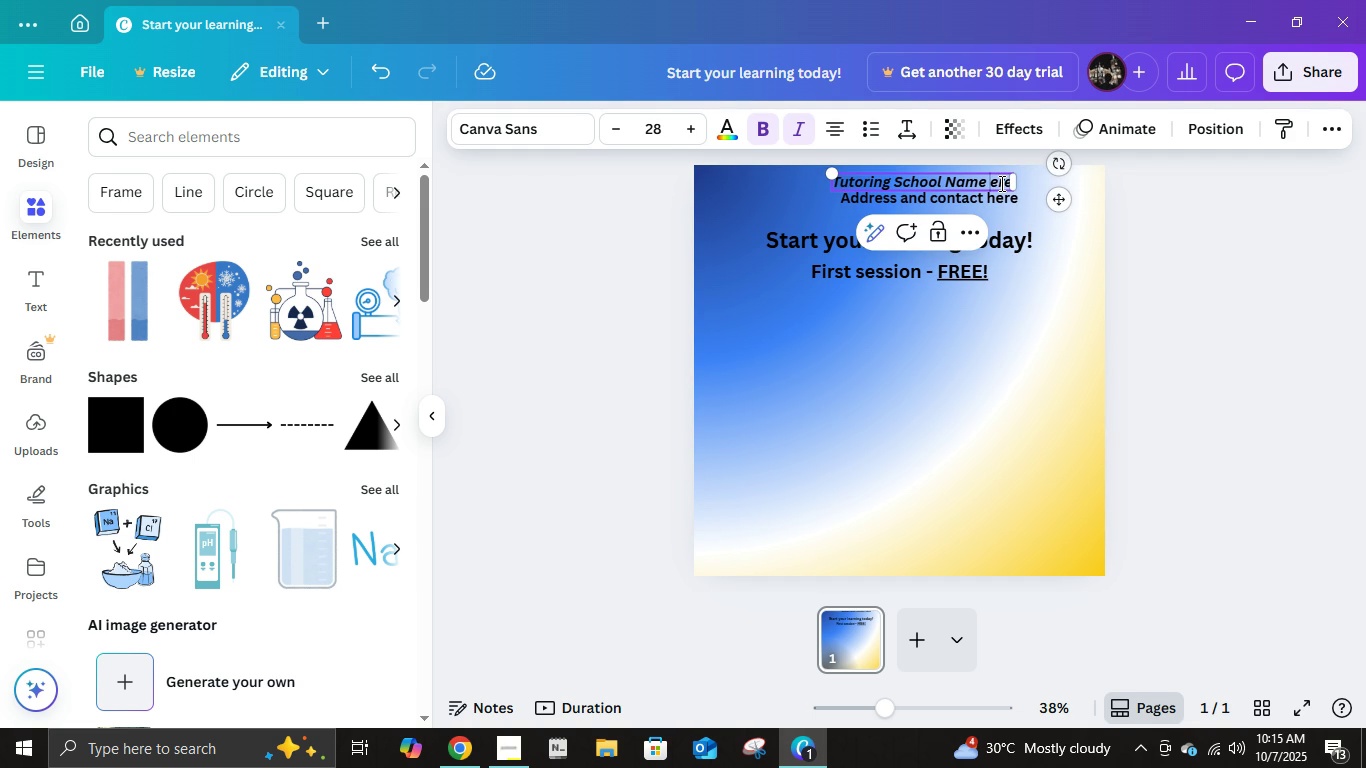 
key(H)
 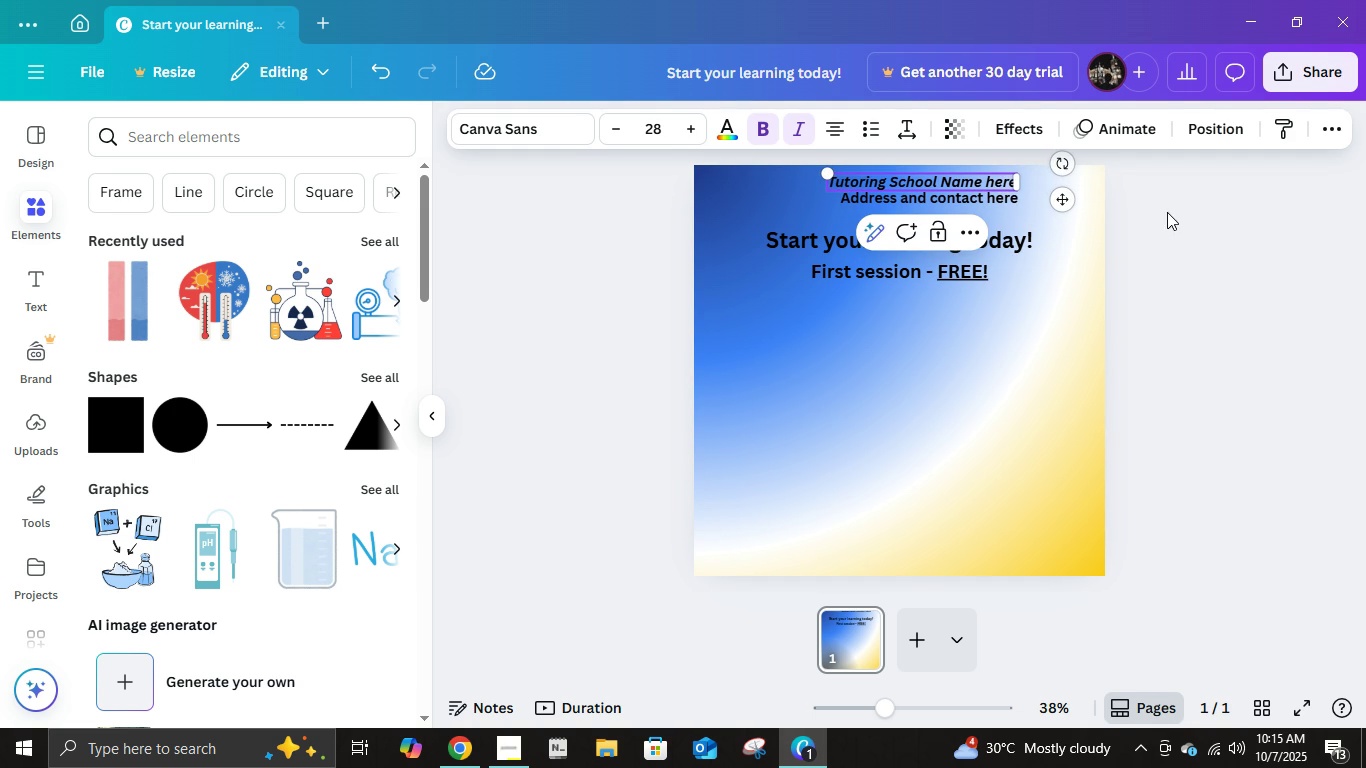 
left_click([1167, 212])
 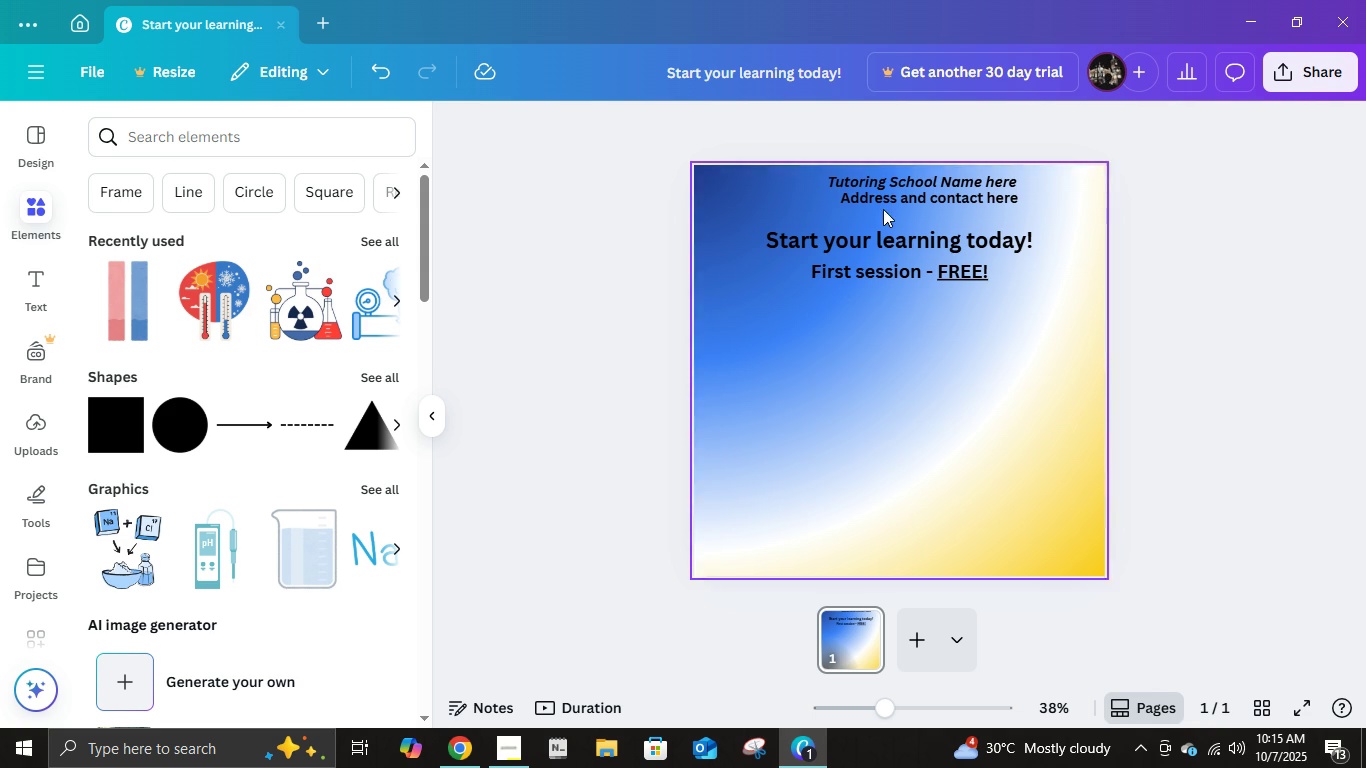 
double_click([886, 202])
 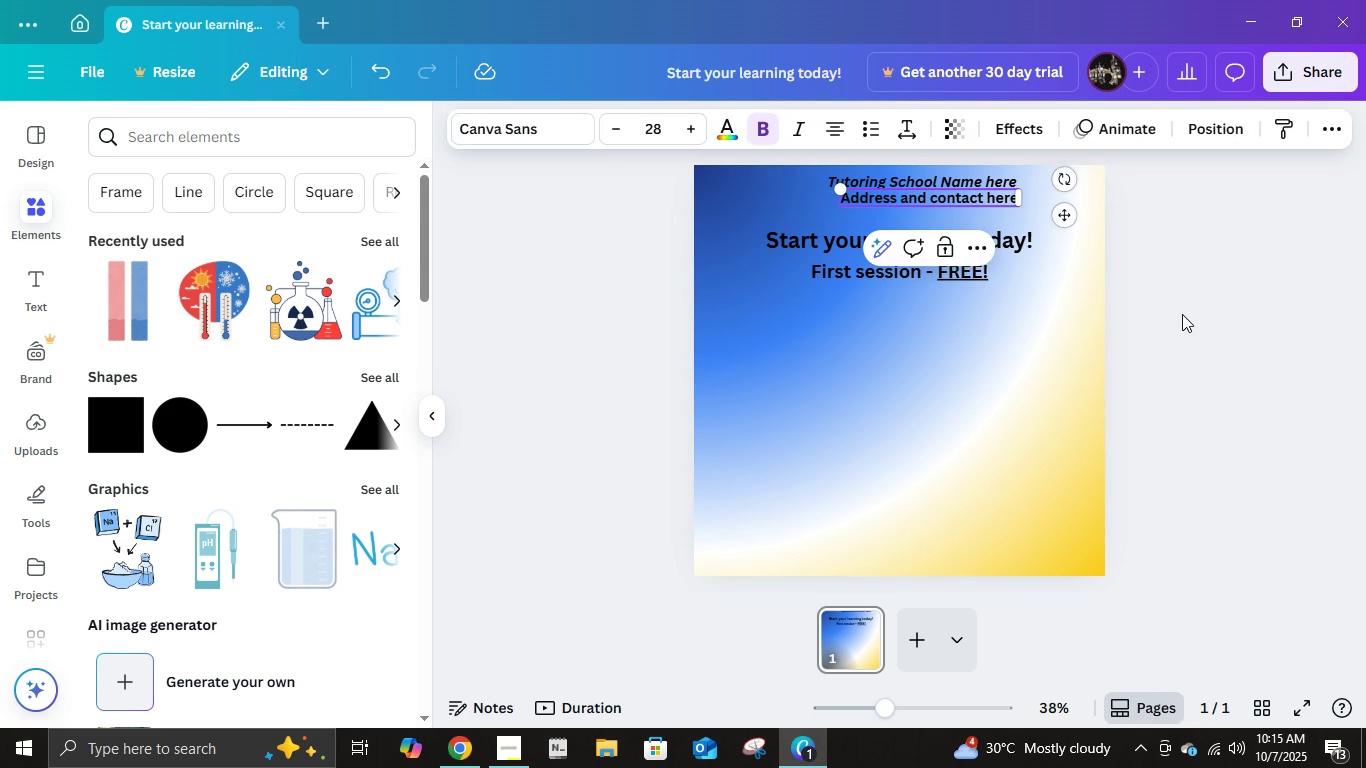 
left_click([1182, 314])
 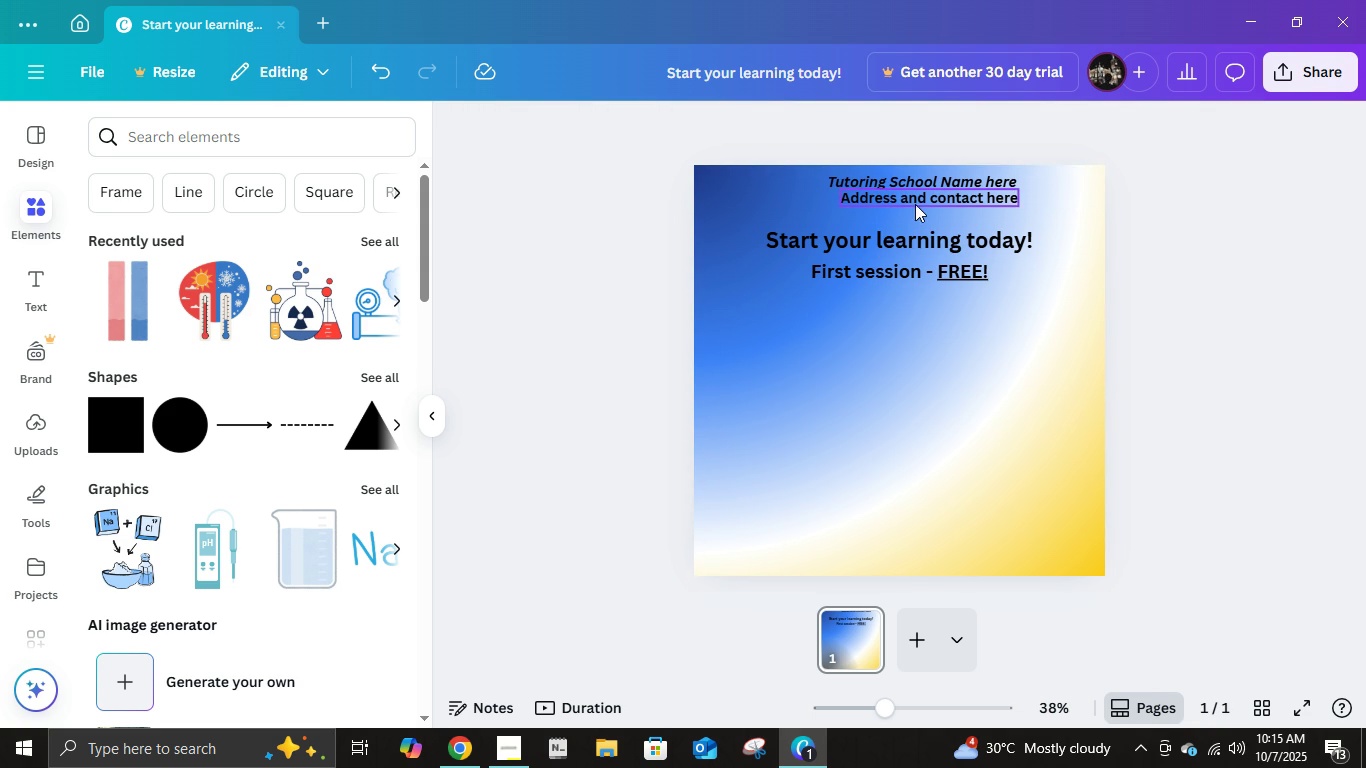 
left_click([915, 202])
 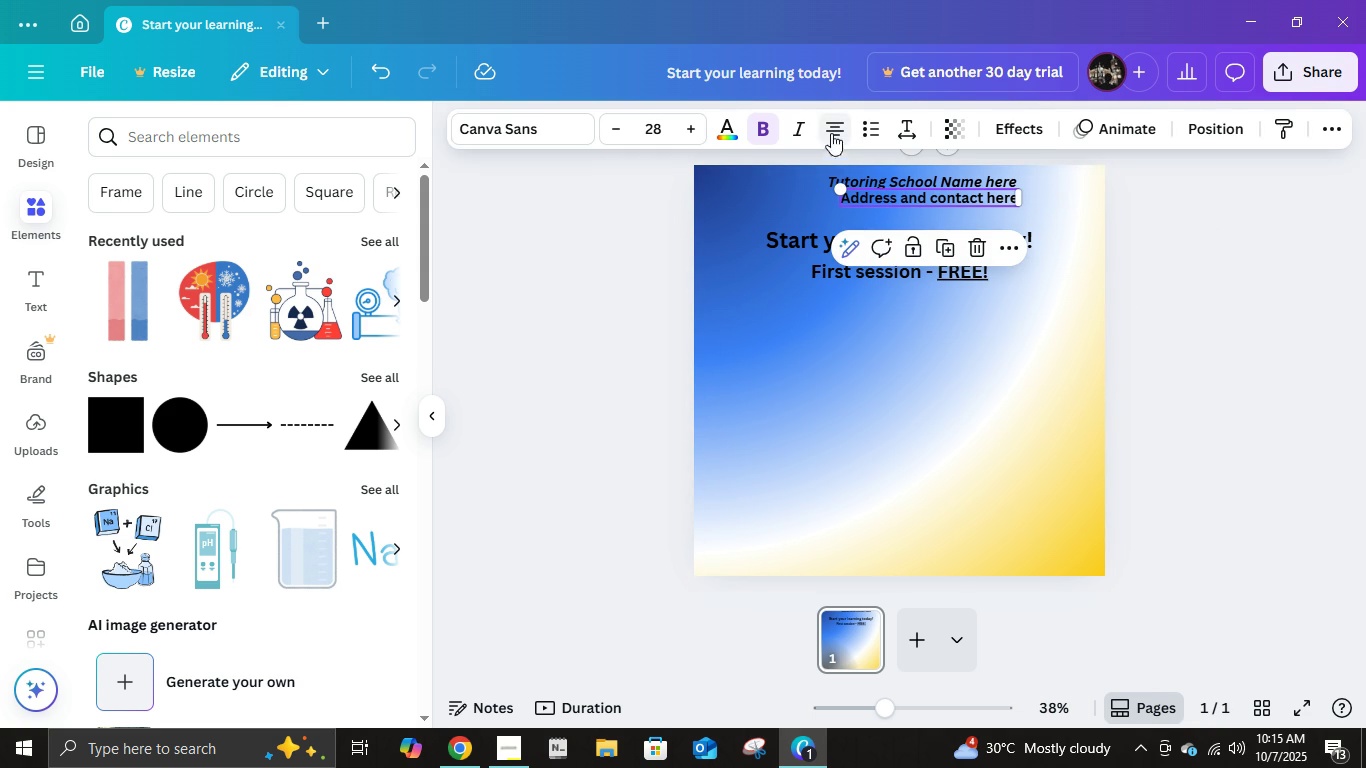 
left_click([831, 131])
 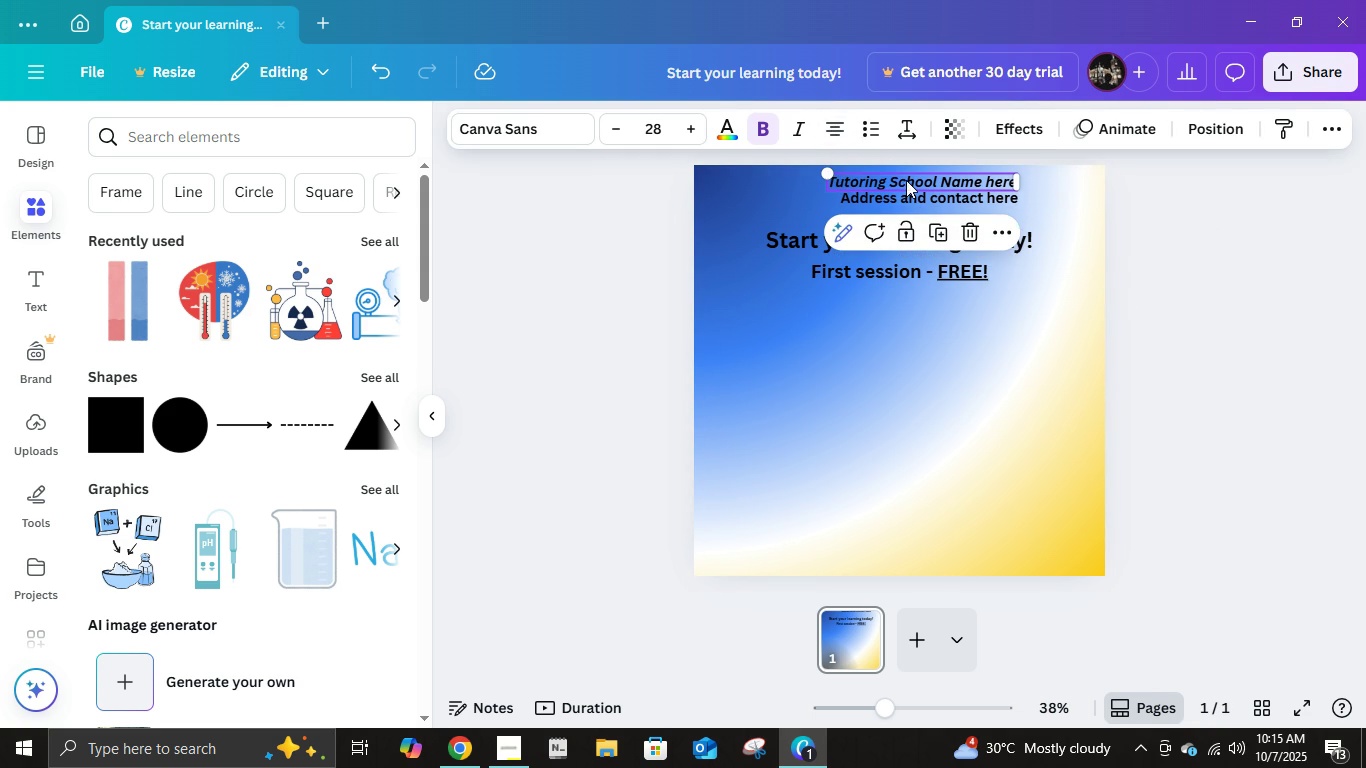 
left_click([906, 180])
 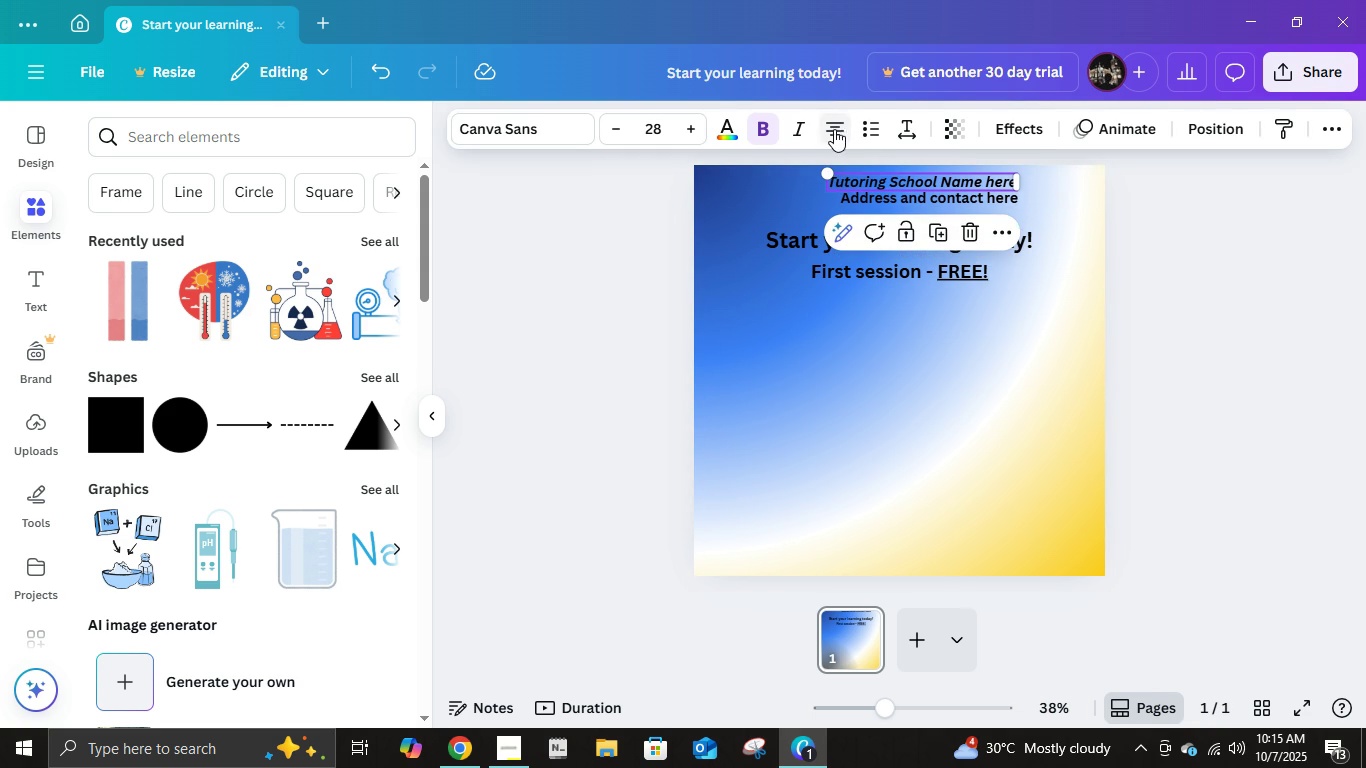 
left_click([834, 129])
 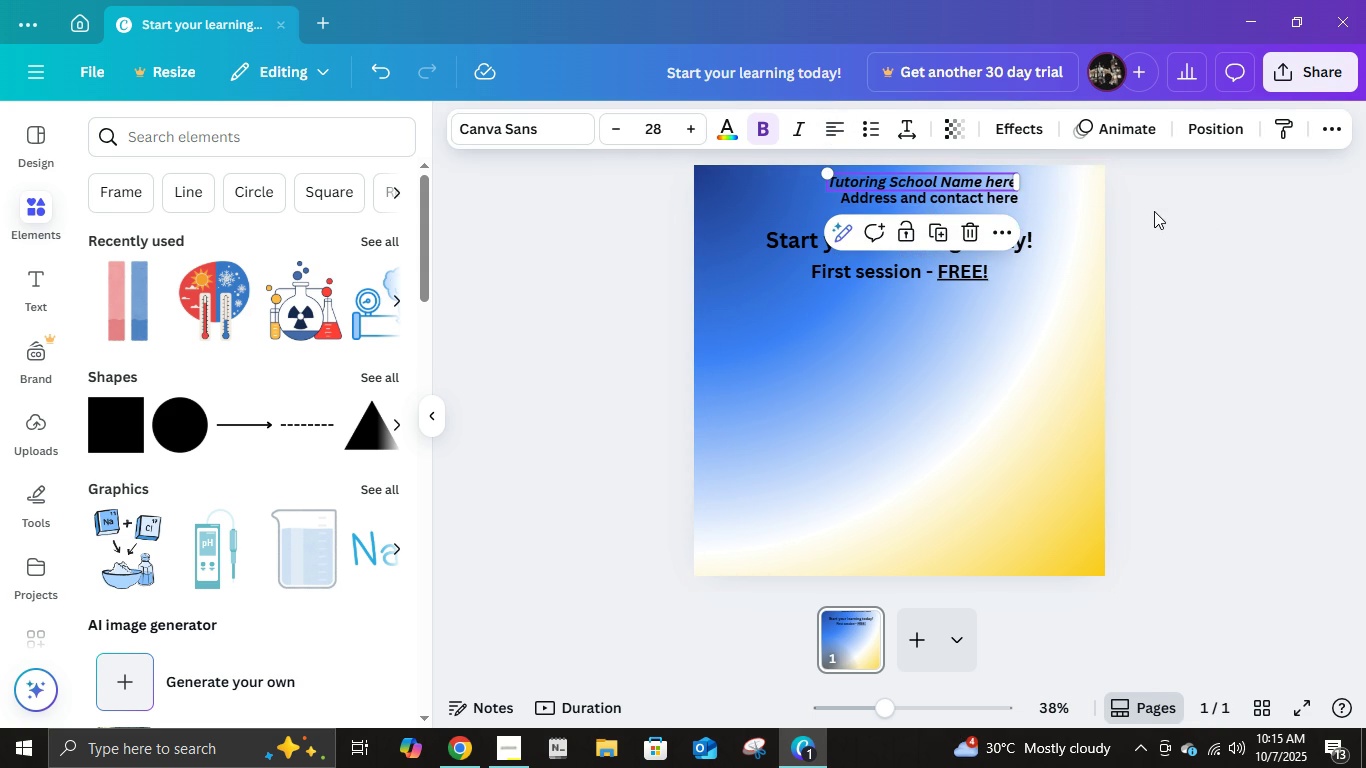 
left_click([1154, 211])